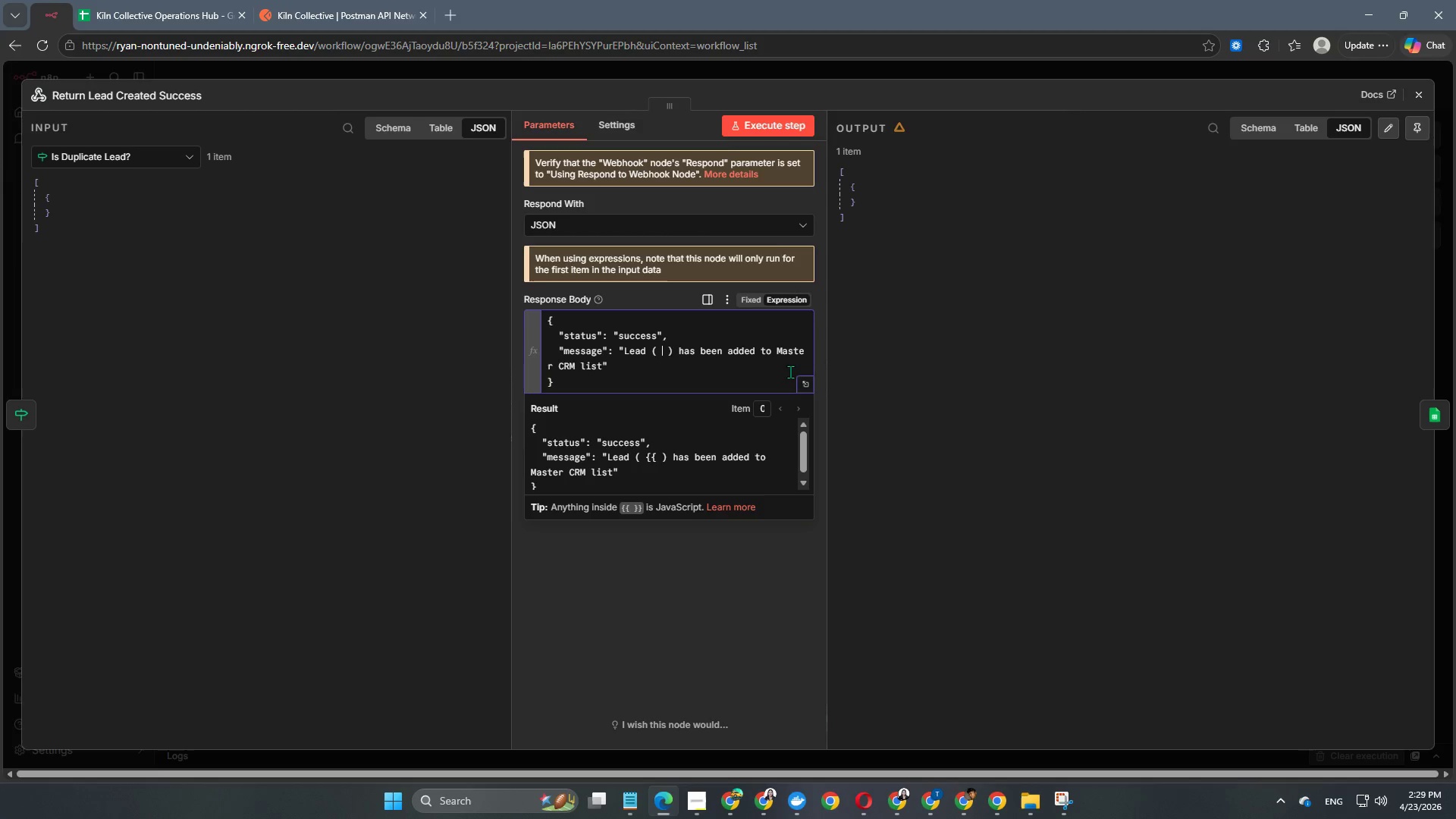 
key(Backspace)
 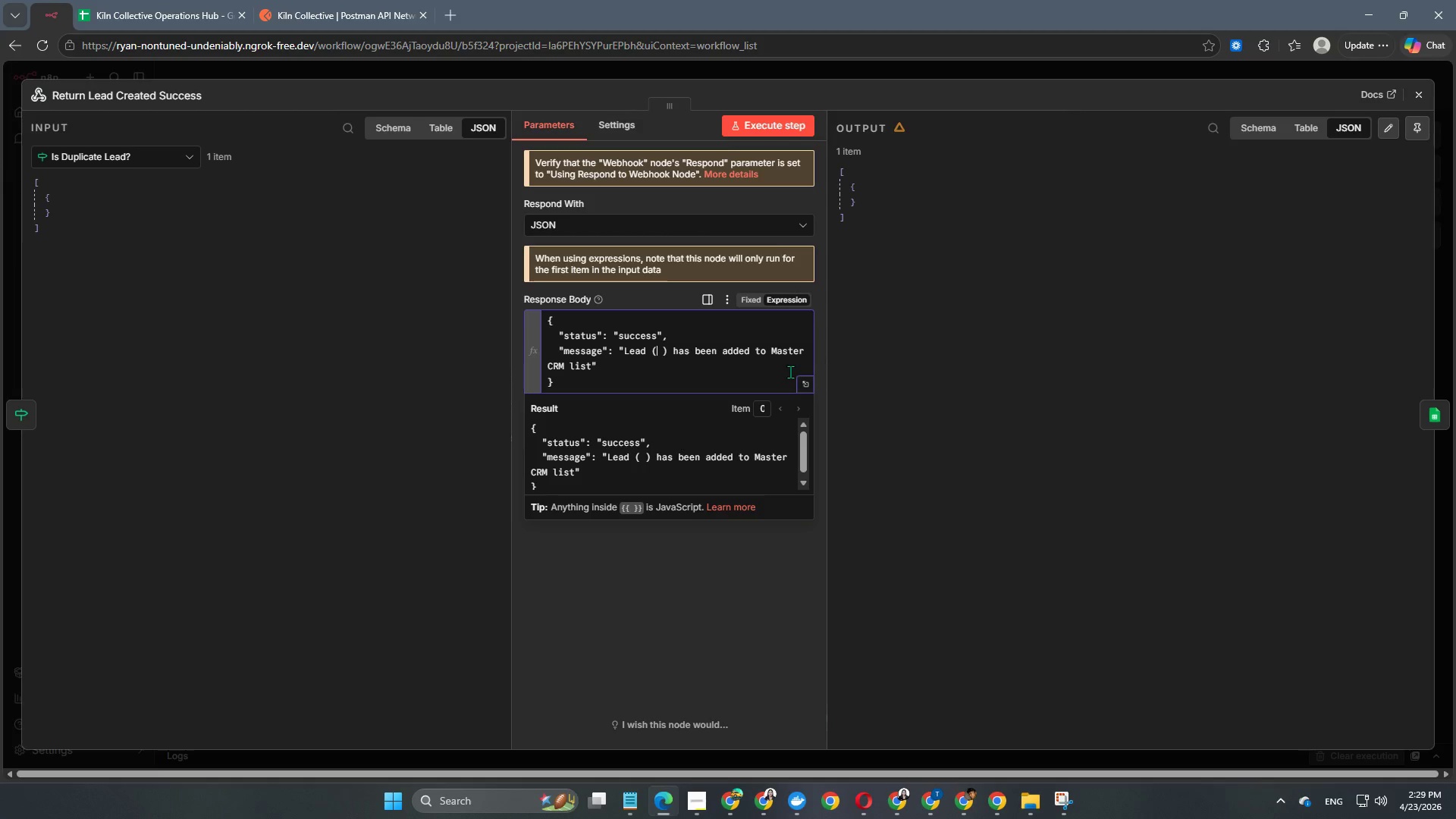 
key(Space)
 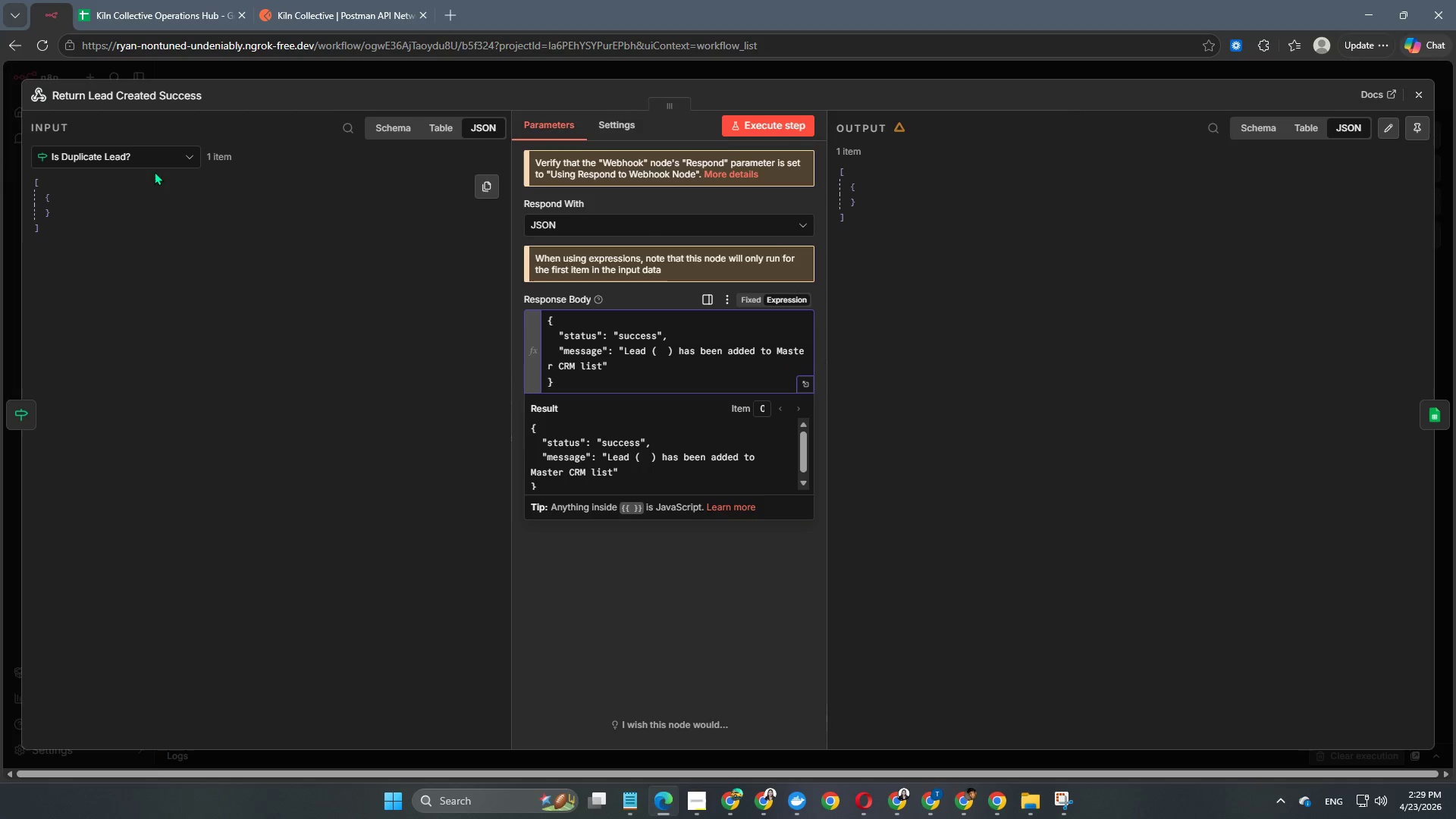 
left_click([150, 160])
 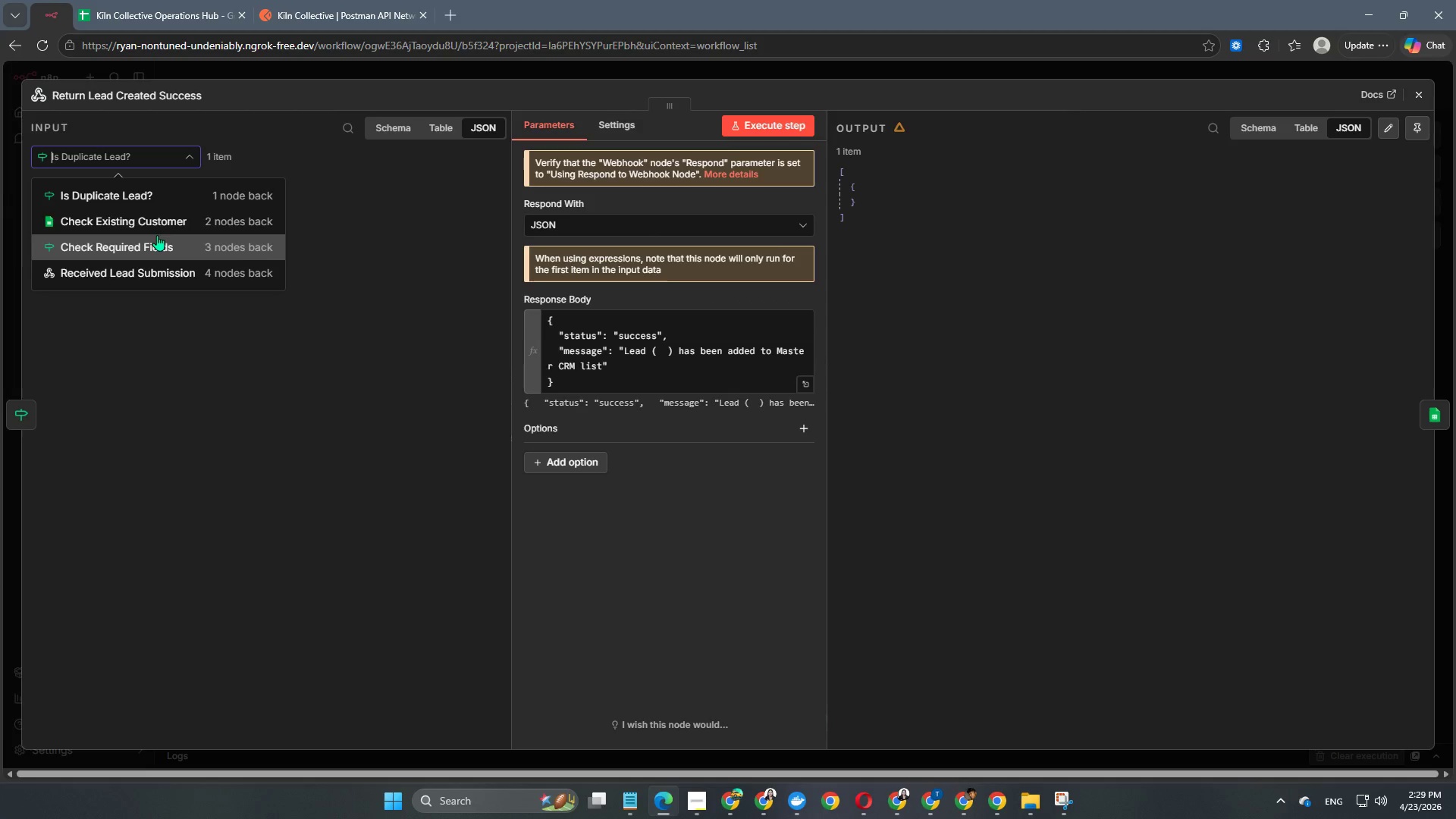 
left_click([165, 223])
 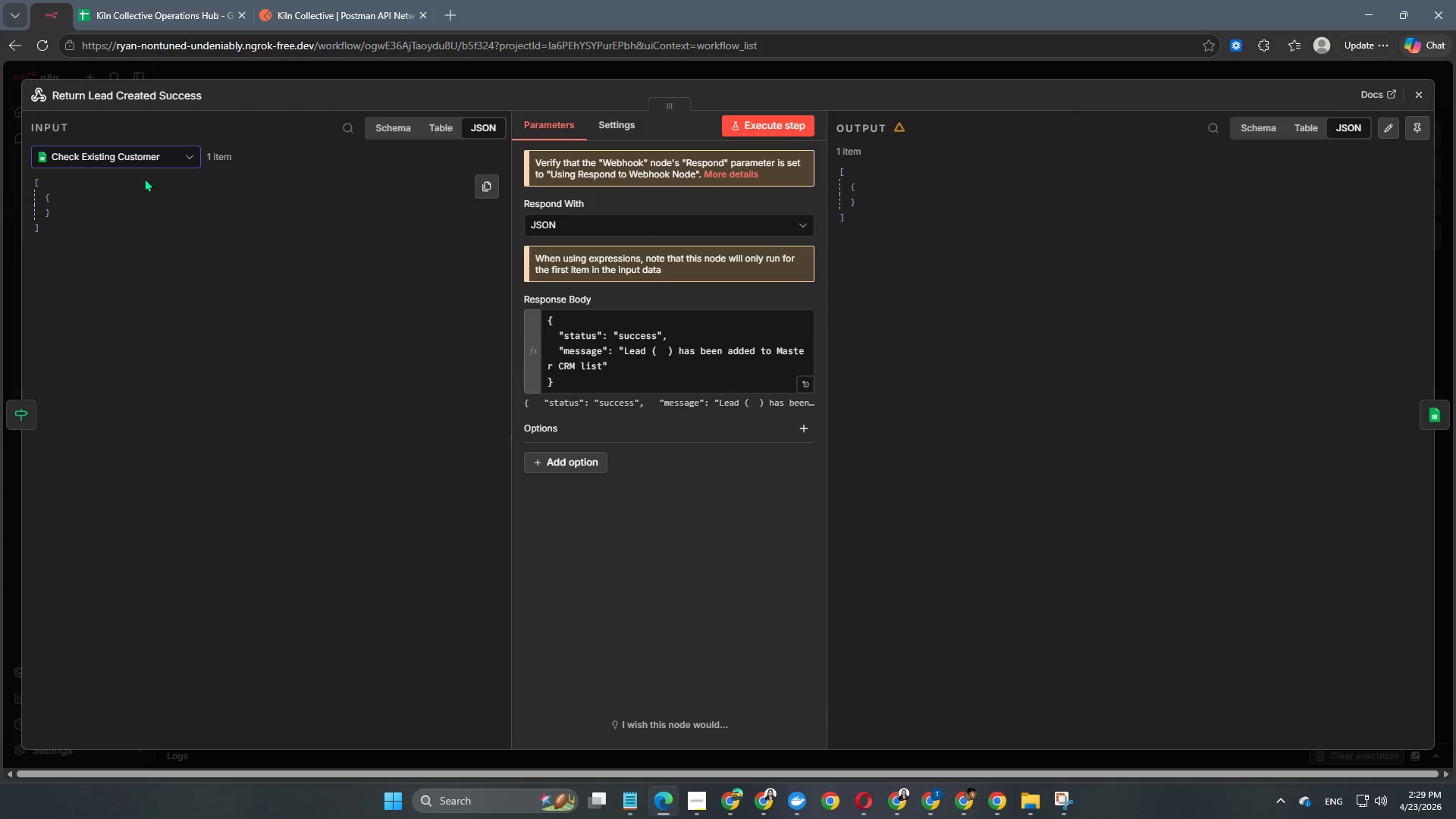 
left_click([152, 161])
 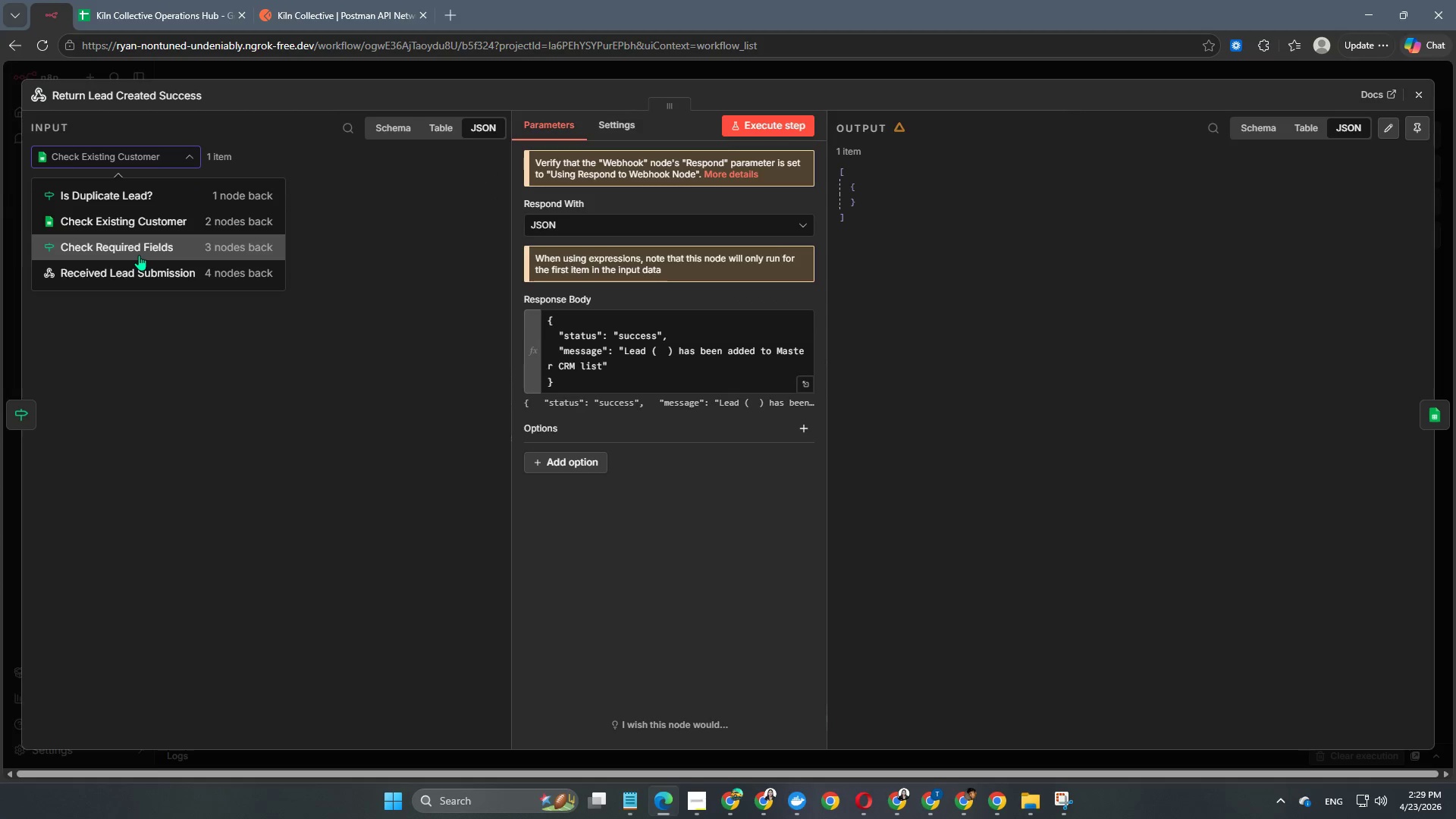 
left_click([139, 254])
 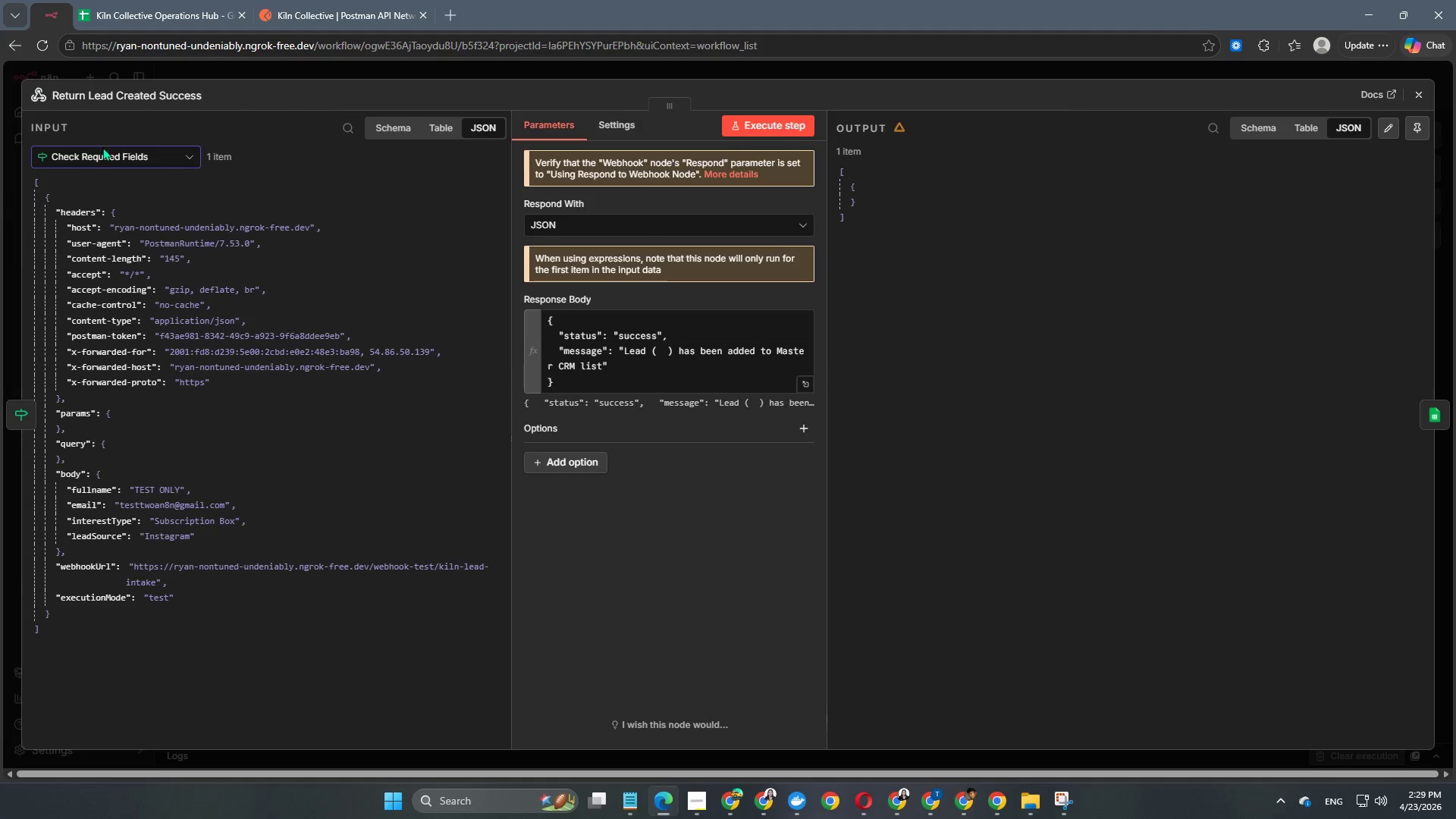 
left_click([100, 162])
 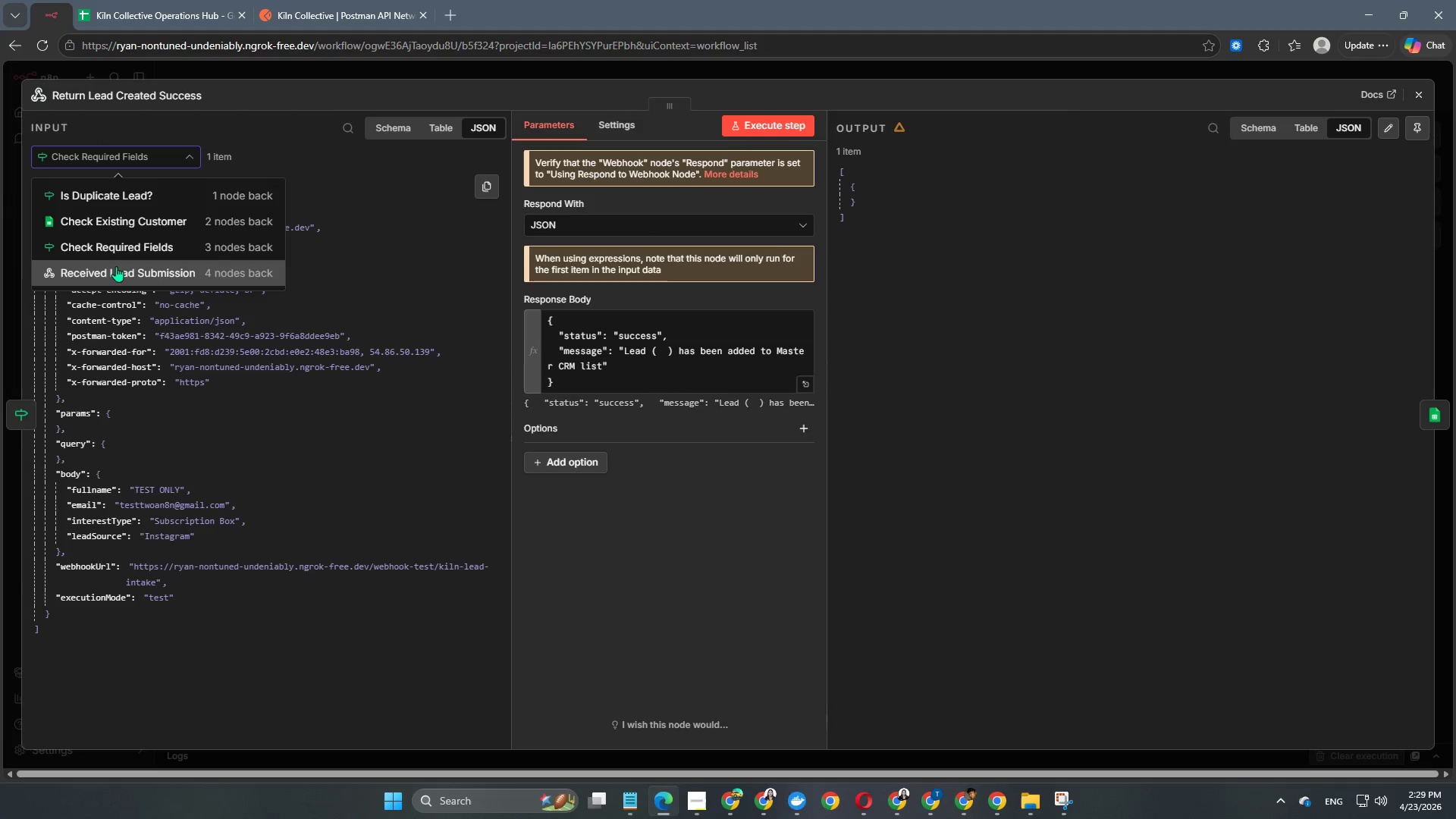 
left_click([116, 266])
 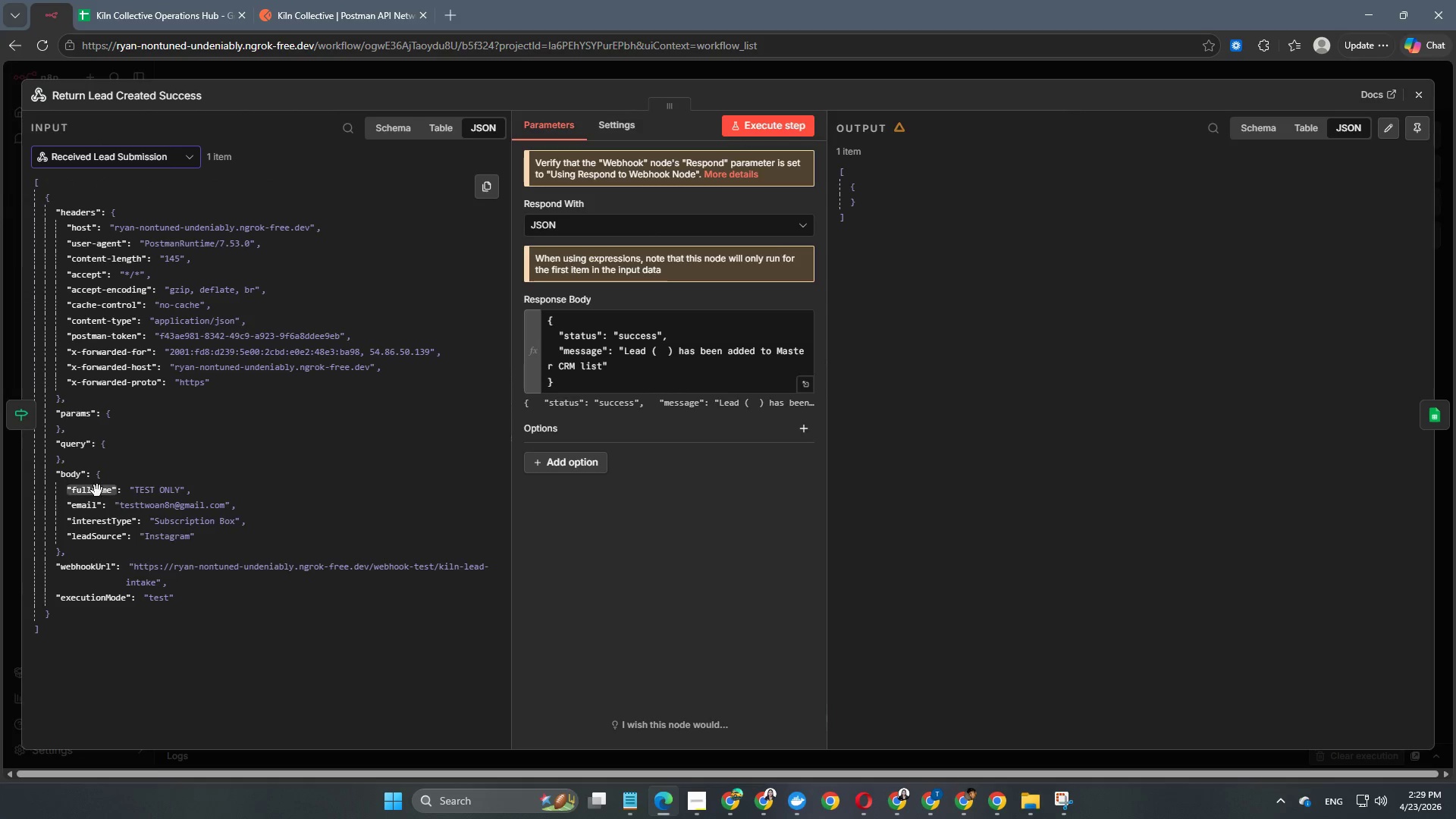 
left_click_drag(start_coordinate=[93, 491], to_coordinate=[661, 357])
 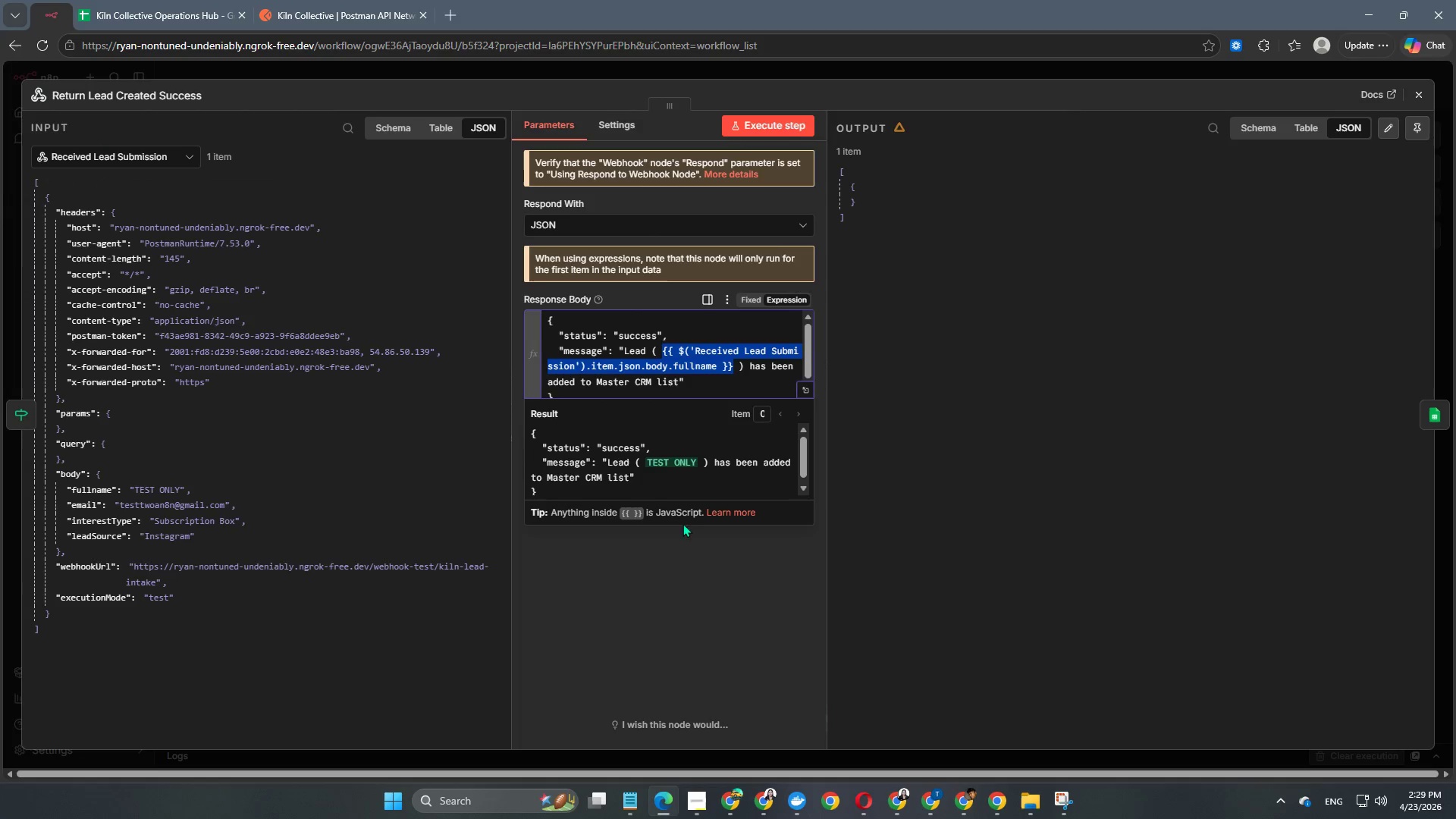 
left_click([683, 574])
 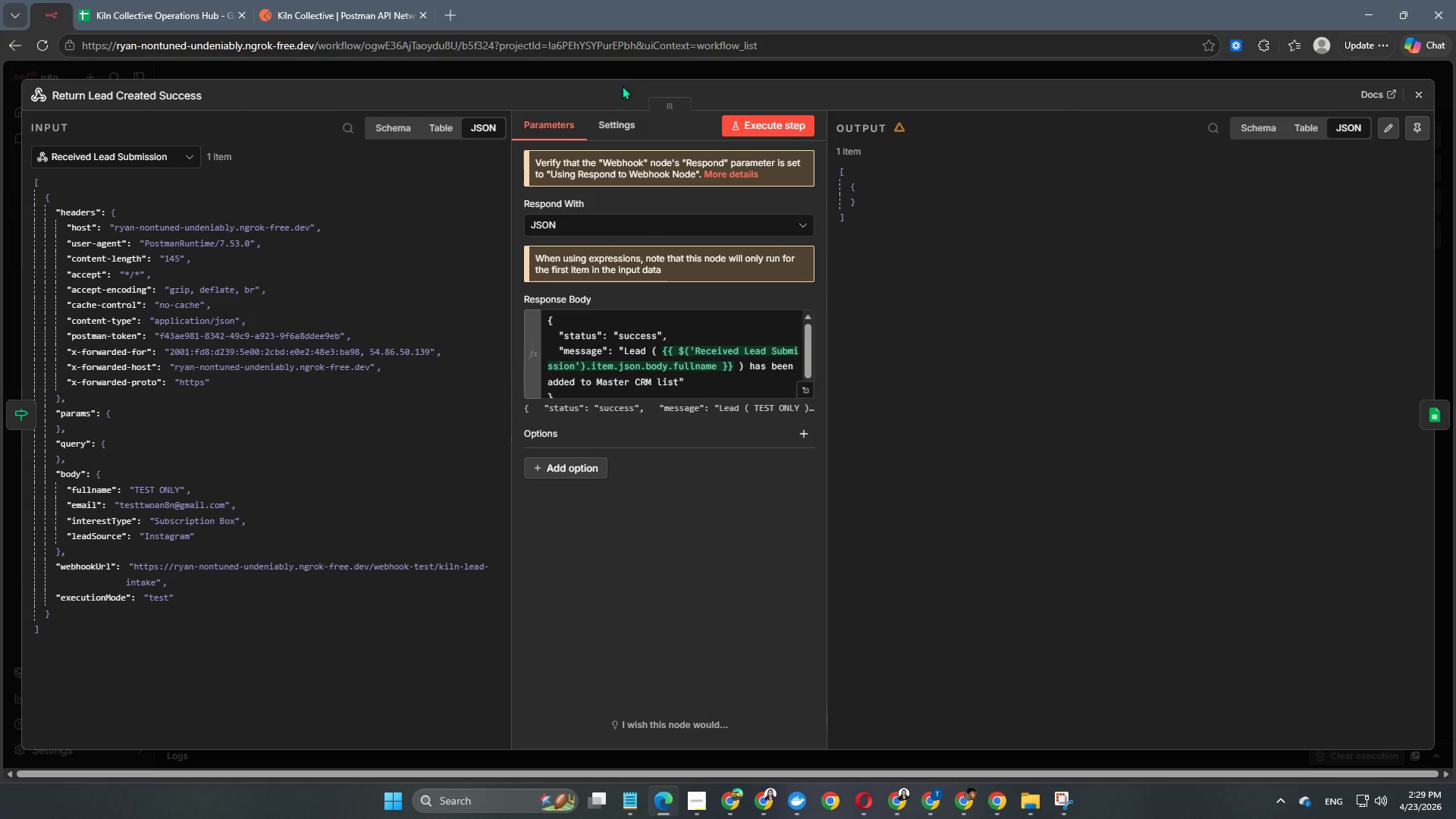 
left_click([632, 74])
 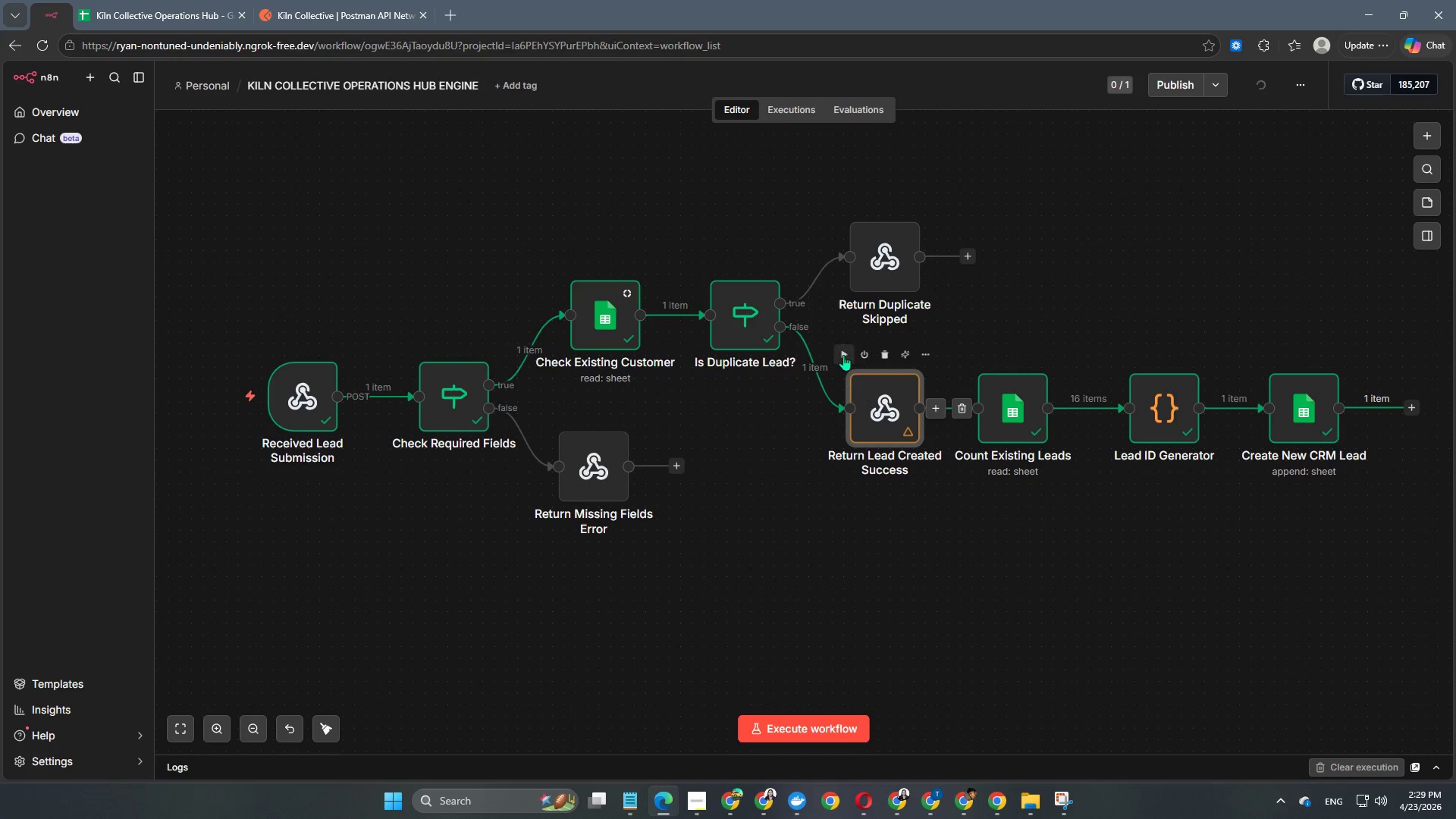 
left_click([843, 349])
 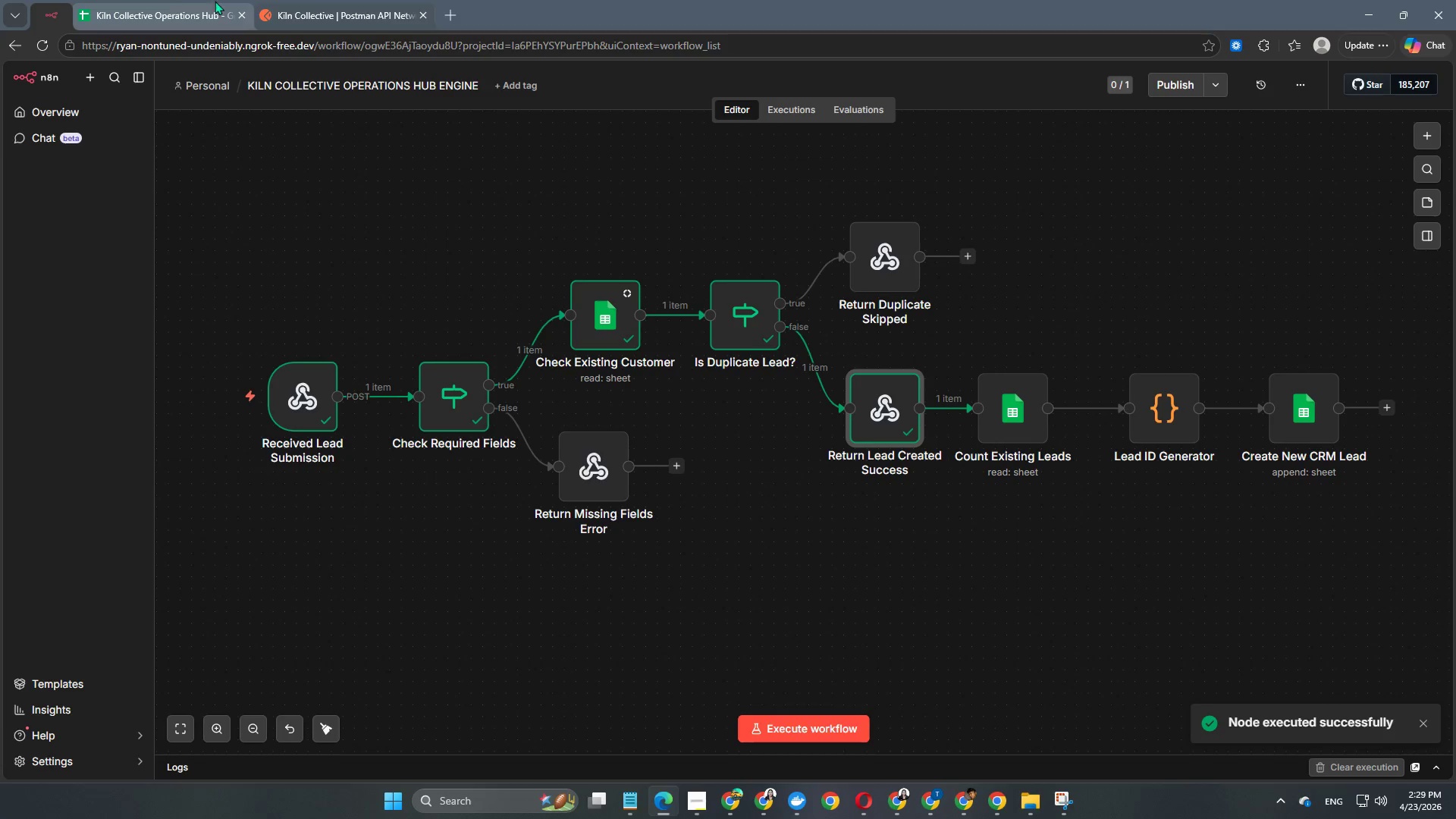 
left_click([358, 0])
 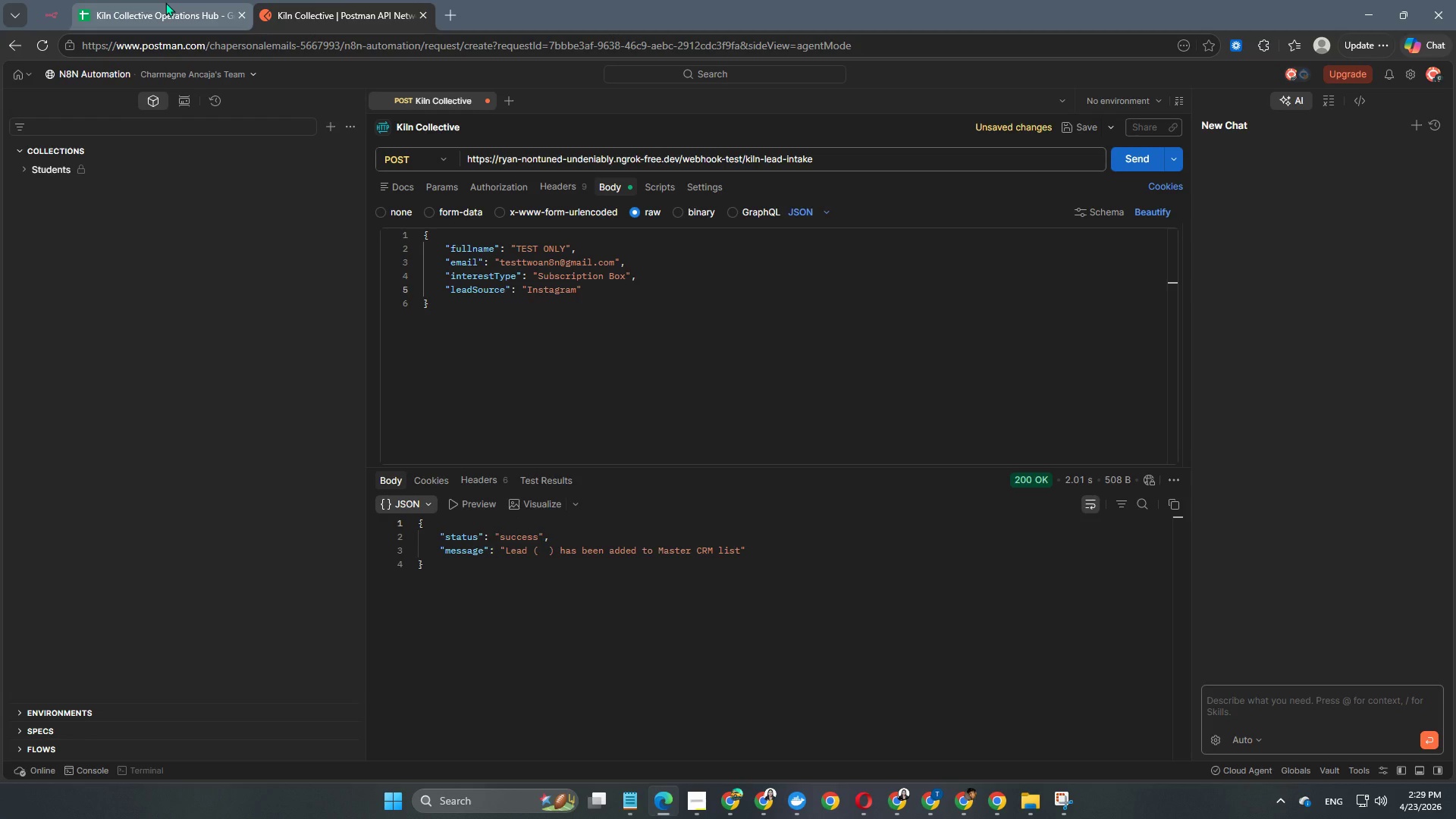 
left_click([165, 2])
 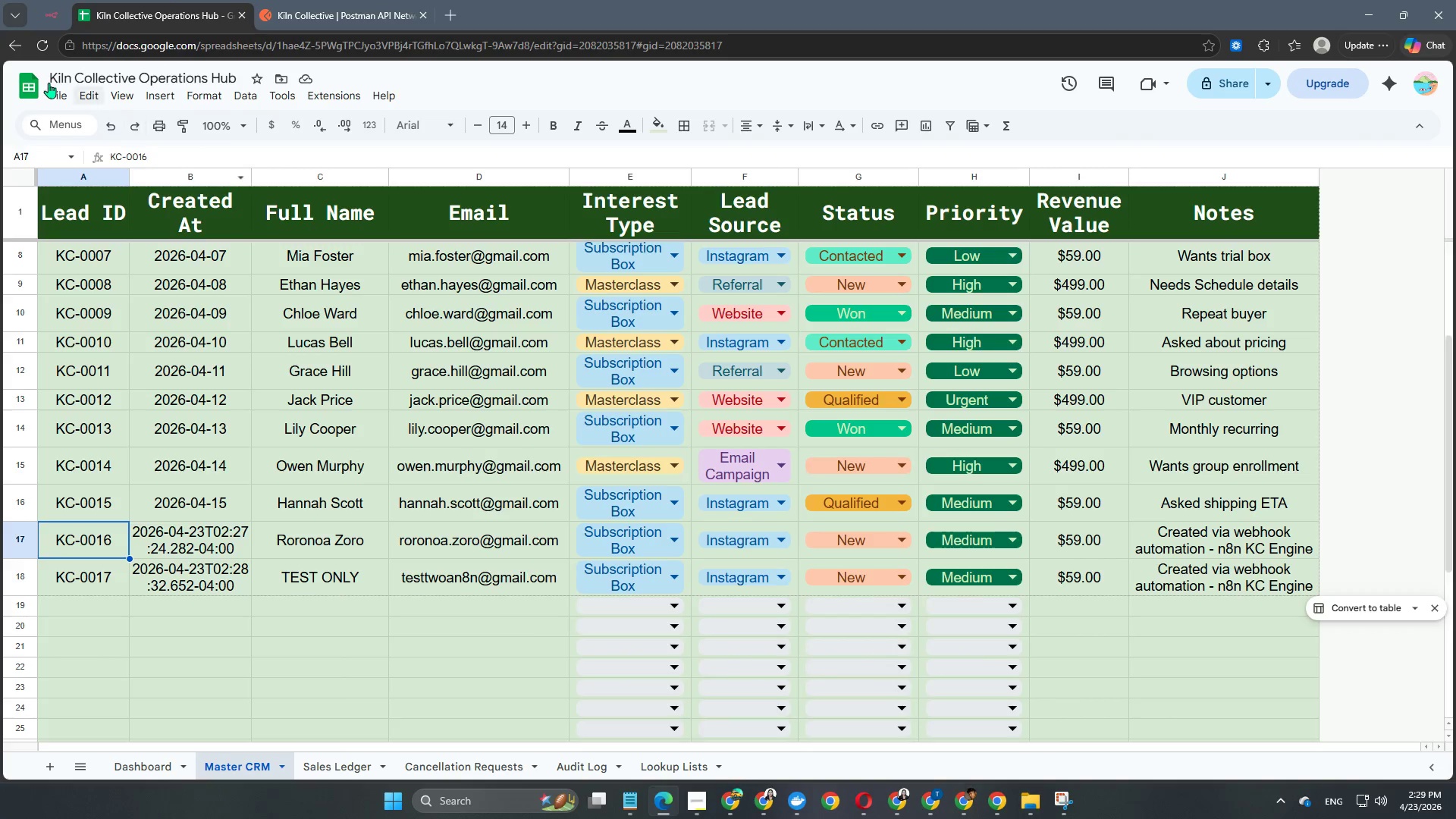 
left_click([43, 9])
 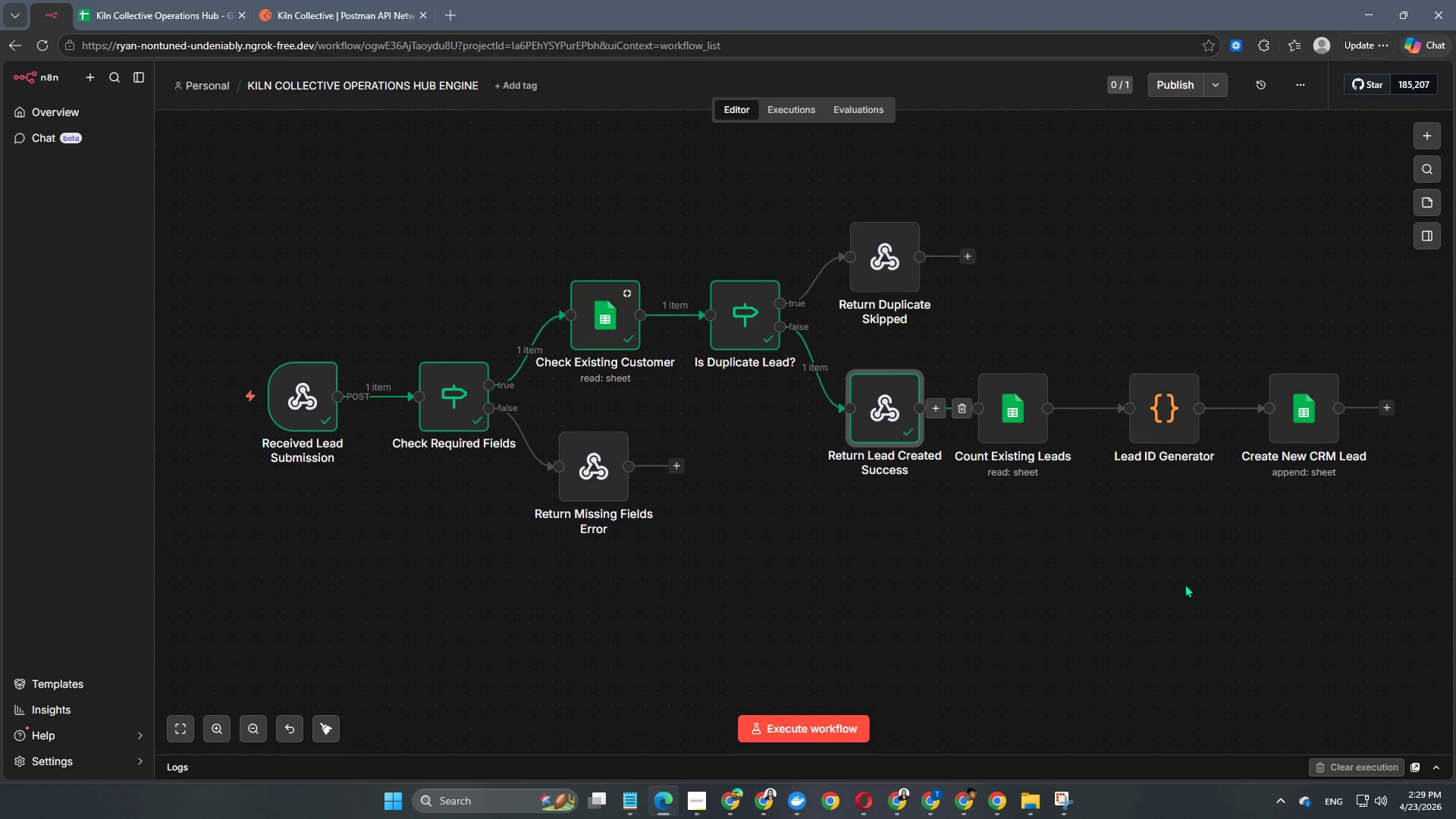 
left_click([1185, 584])
 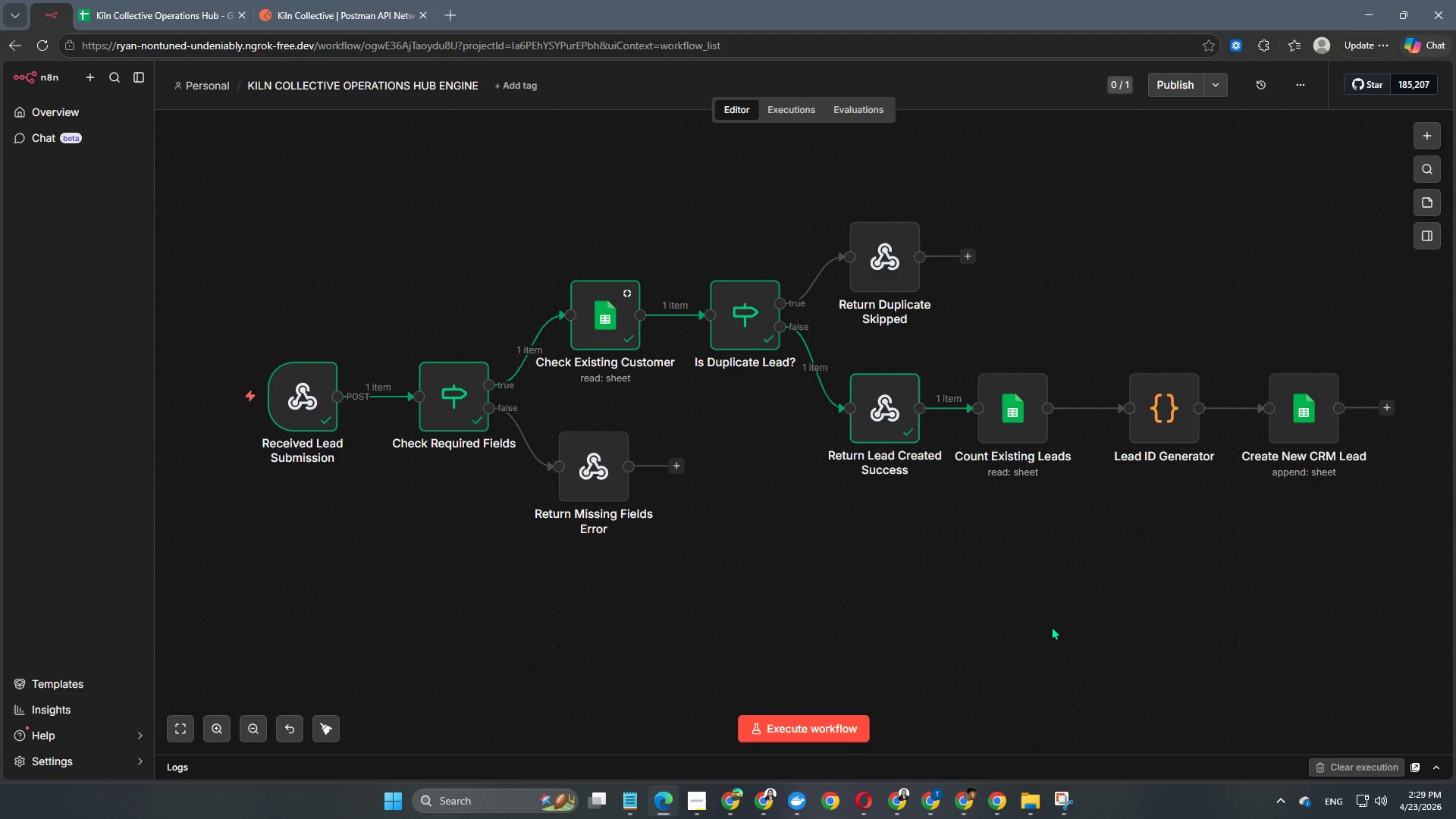 
key(Space)
 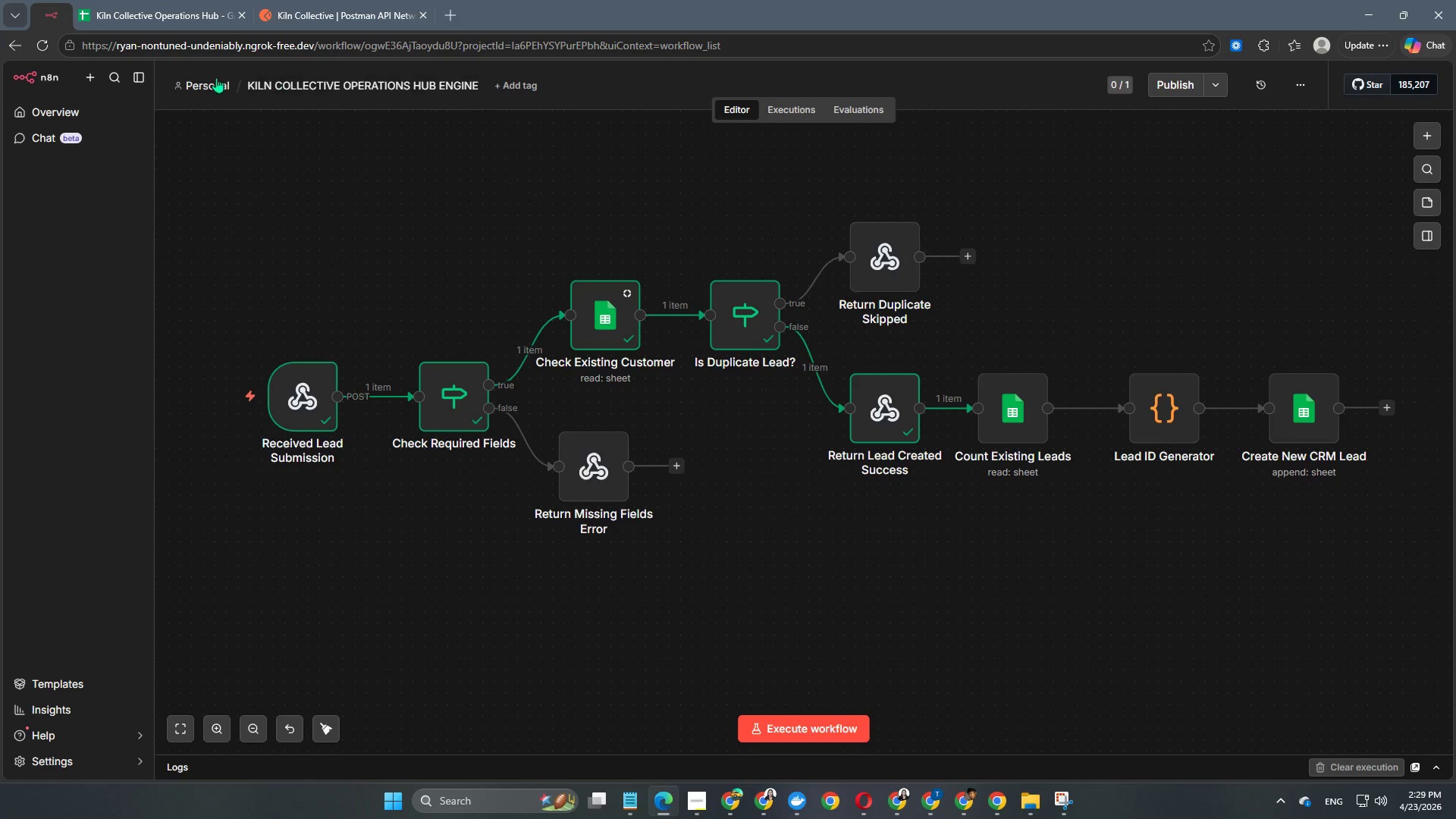 
left_click([41, 45])
 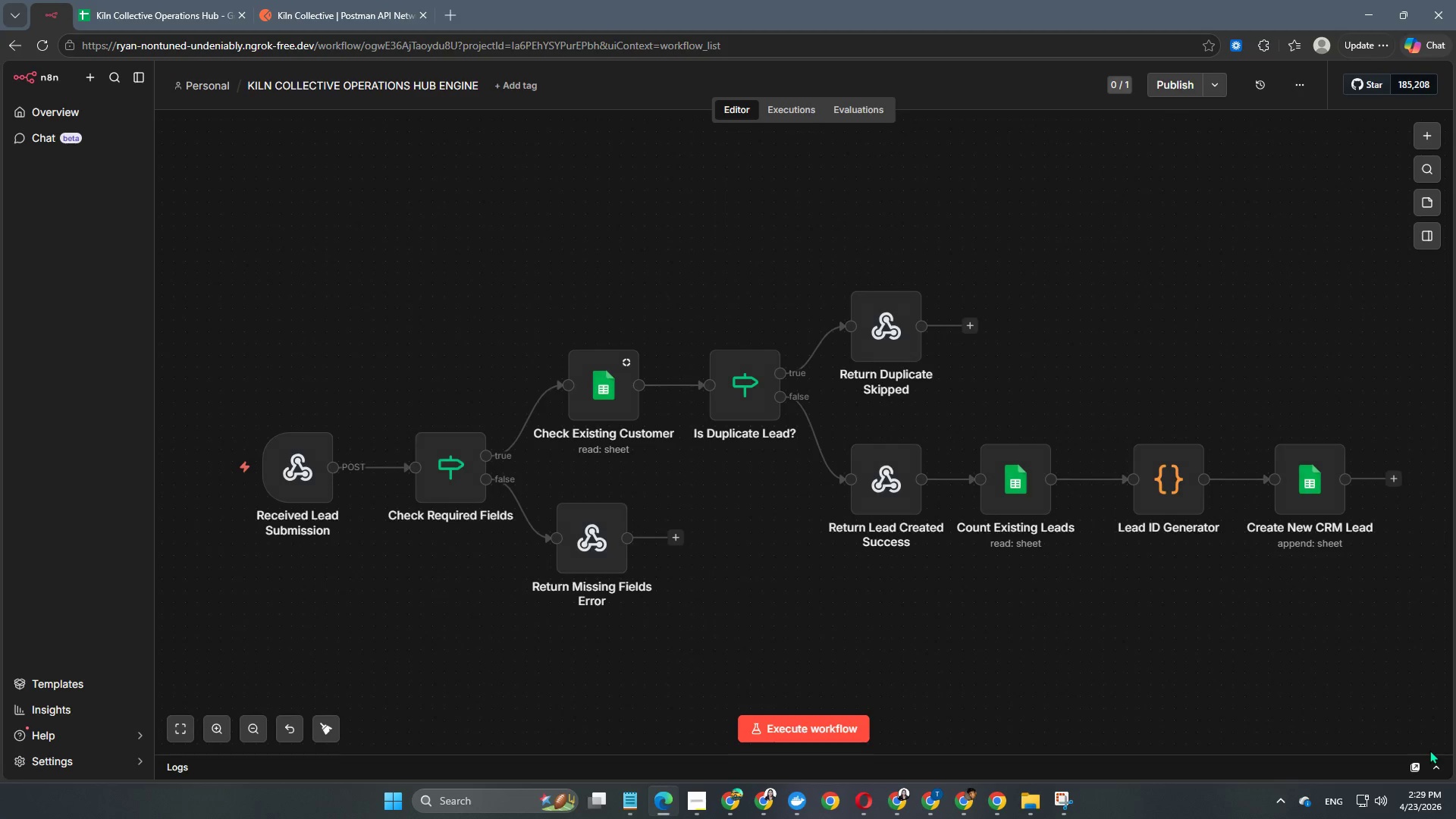 
wait(10.64)
 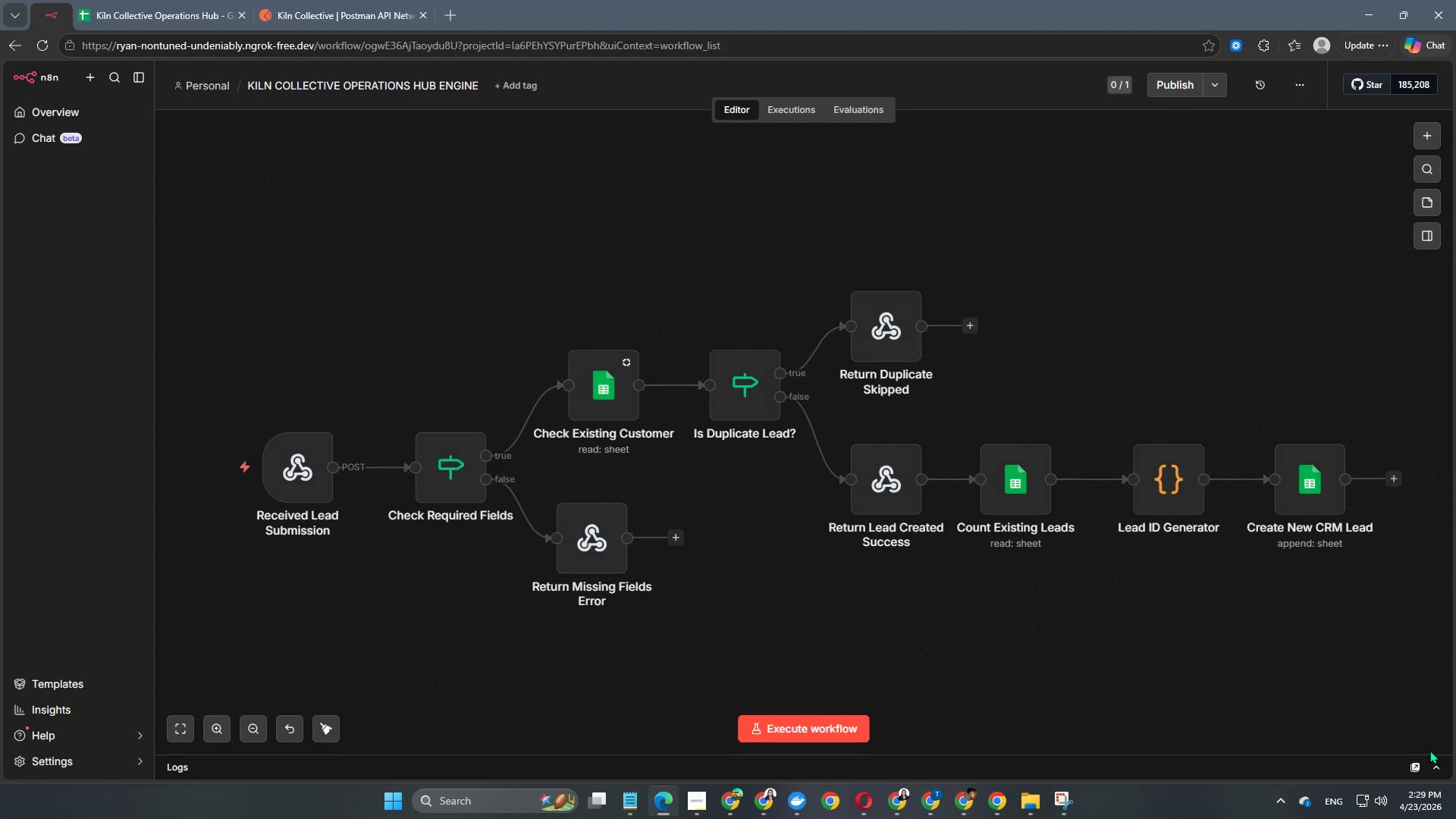 
hold_key(key=Space, duration=1.52)
 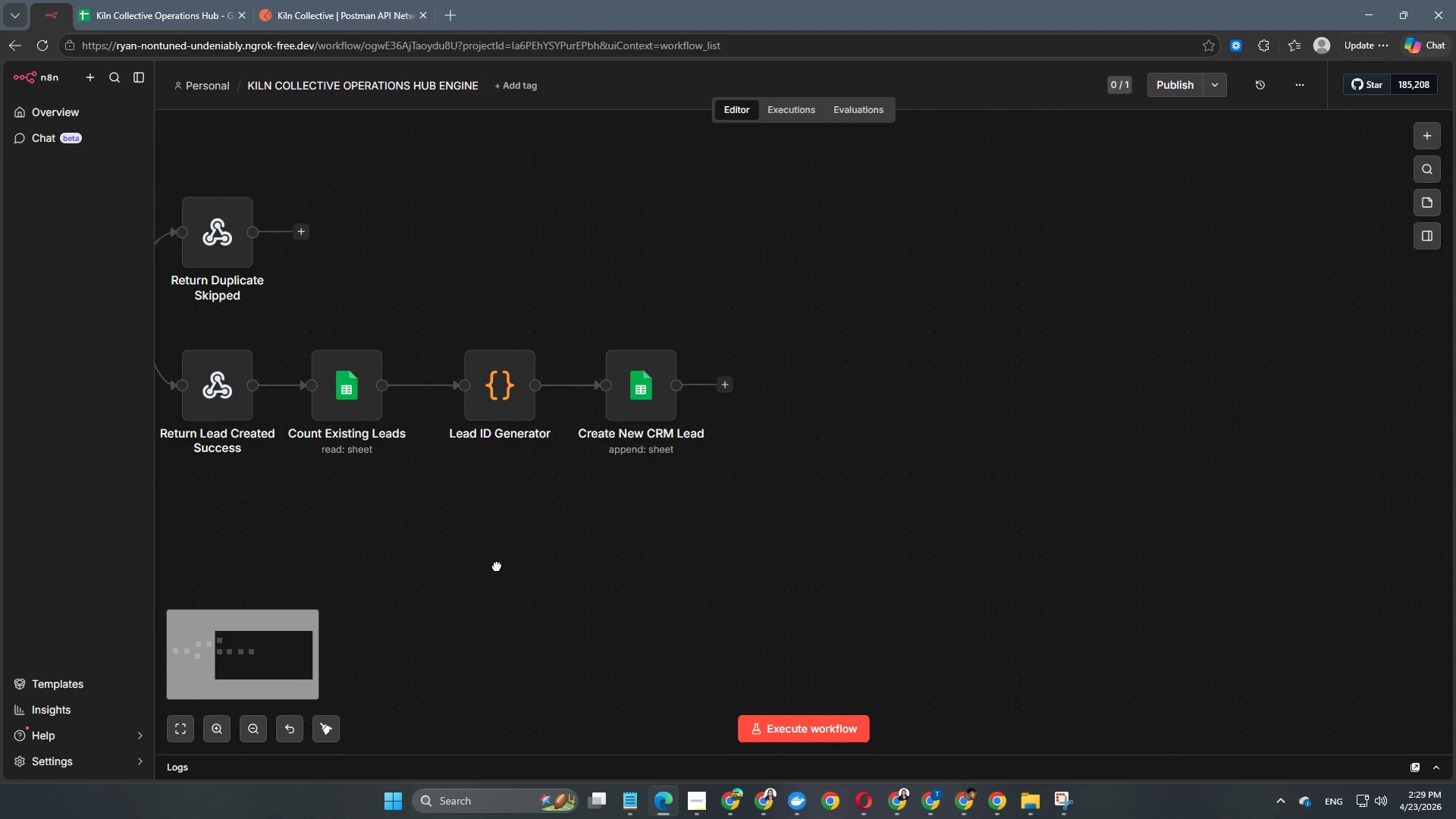 
left_click_drag(start_coordinate=[1166, 660], to_coordinate=[497, 566])
 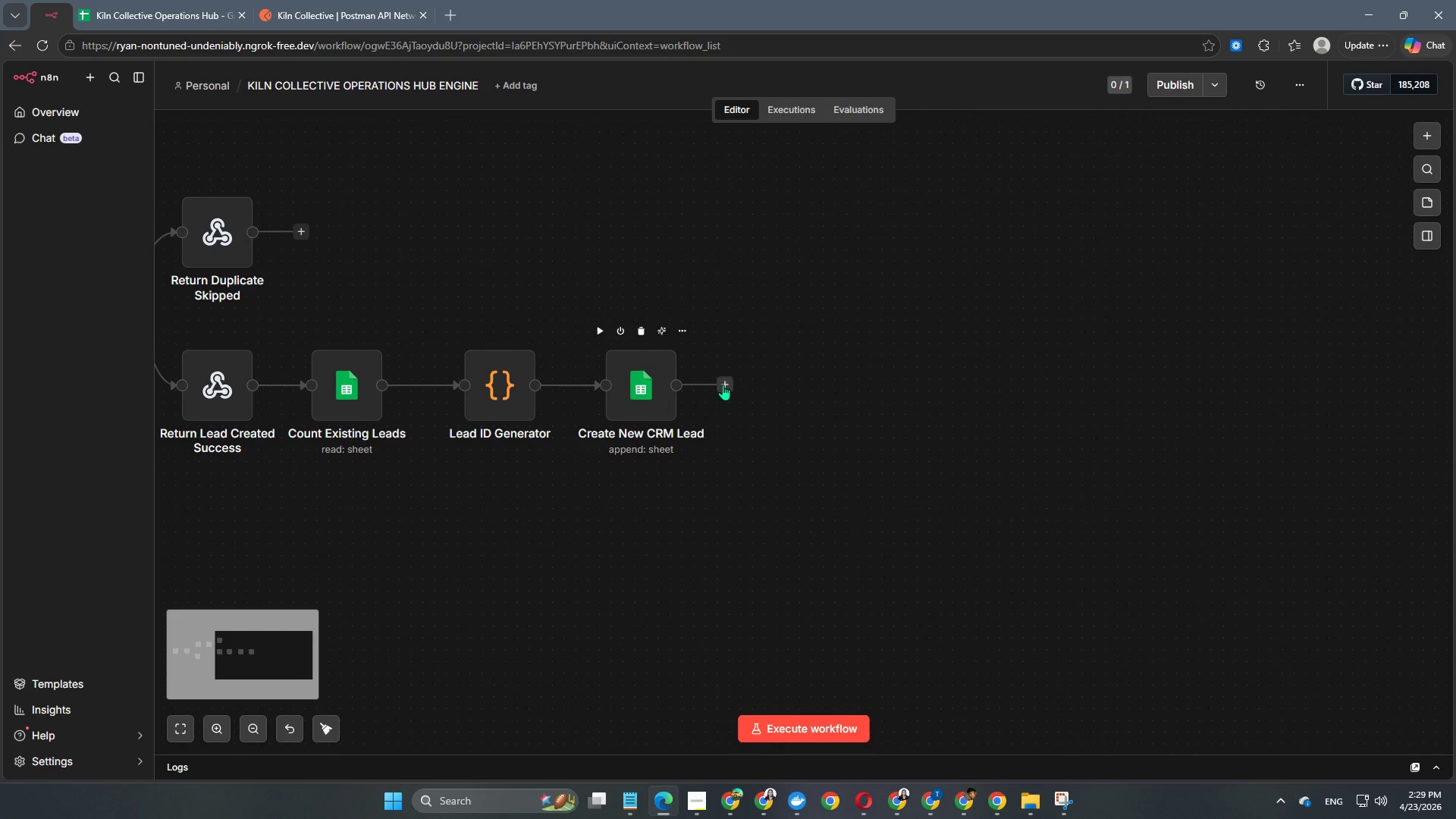 
hold_key(key=Space, duration=0.7)
 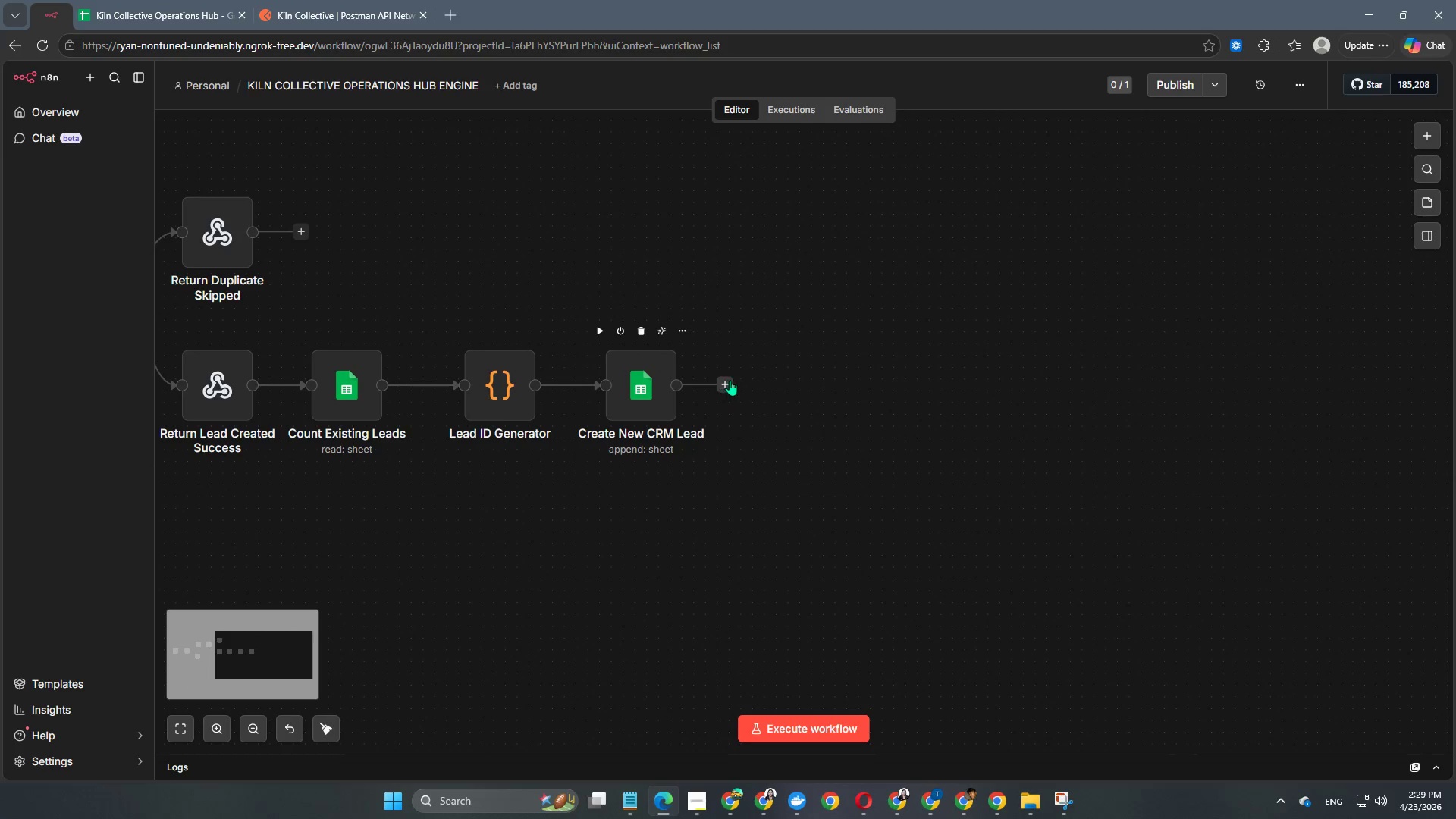 
left_click([730, 380])
 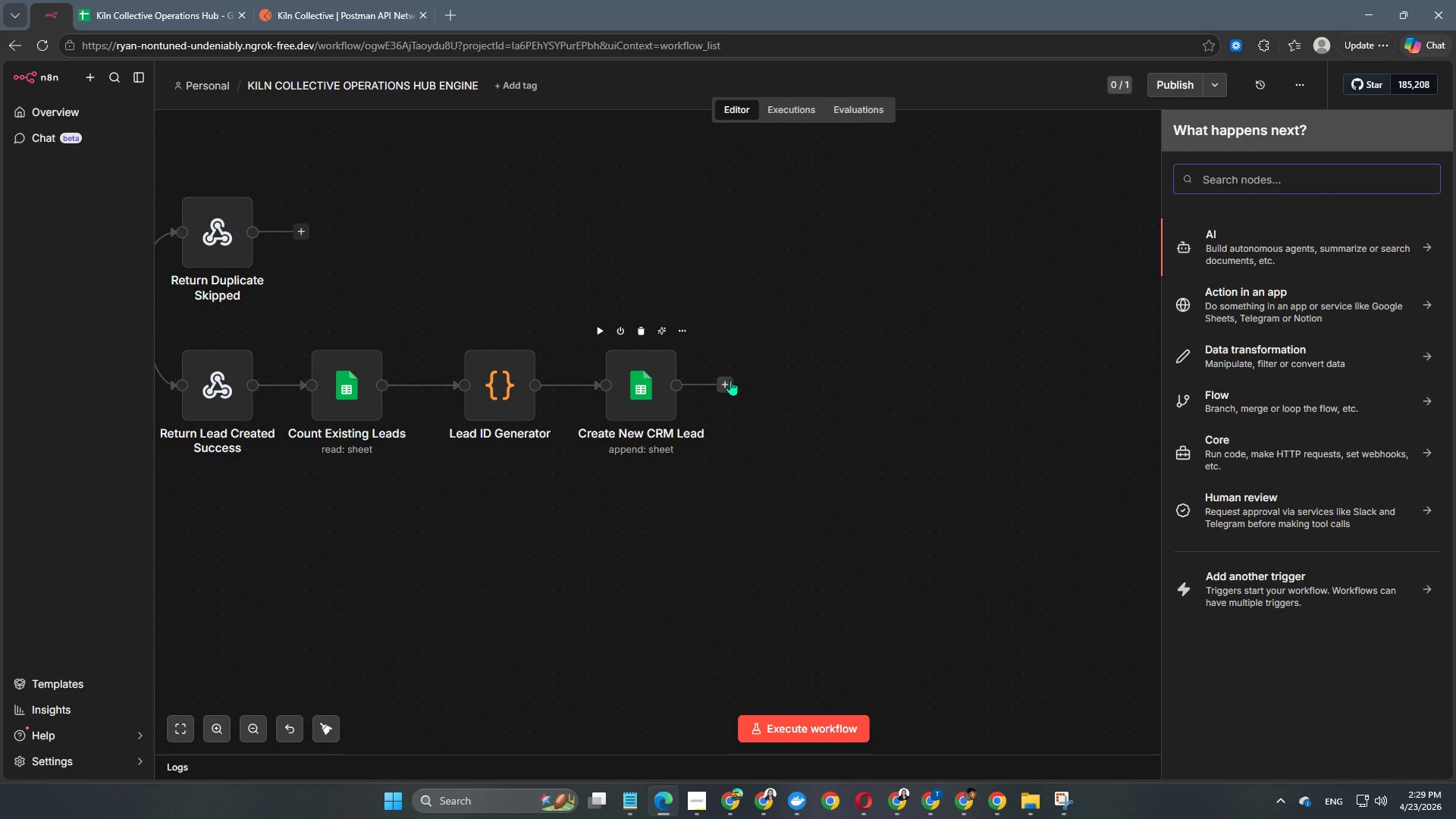 
type(SW)
 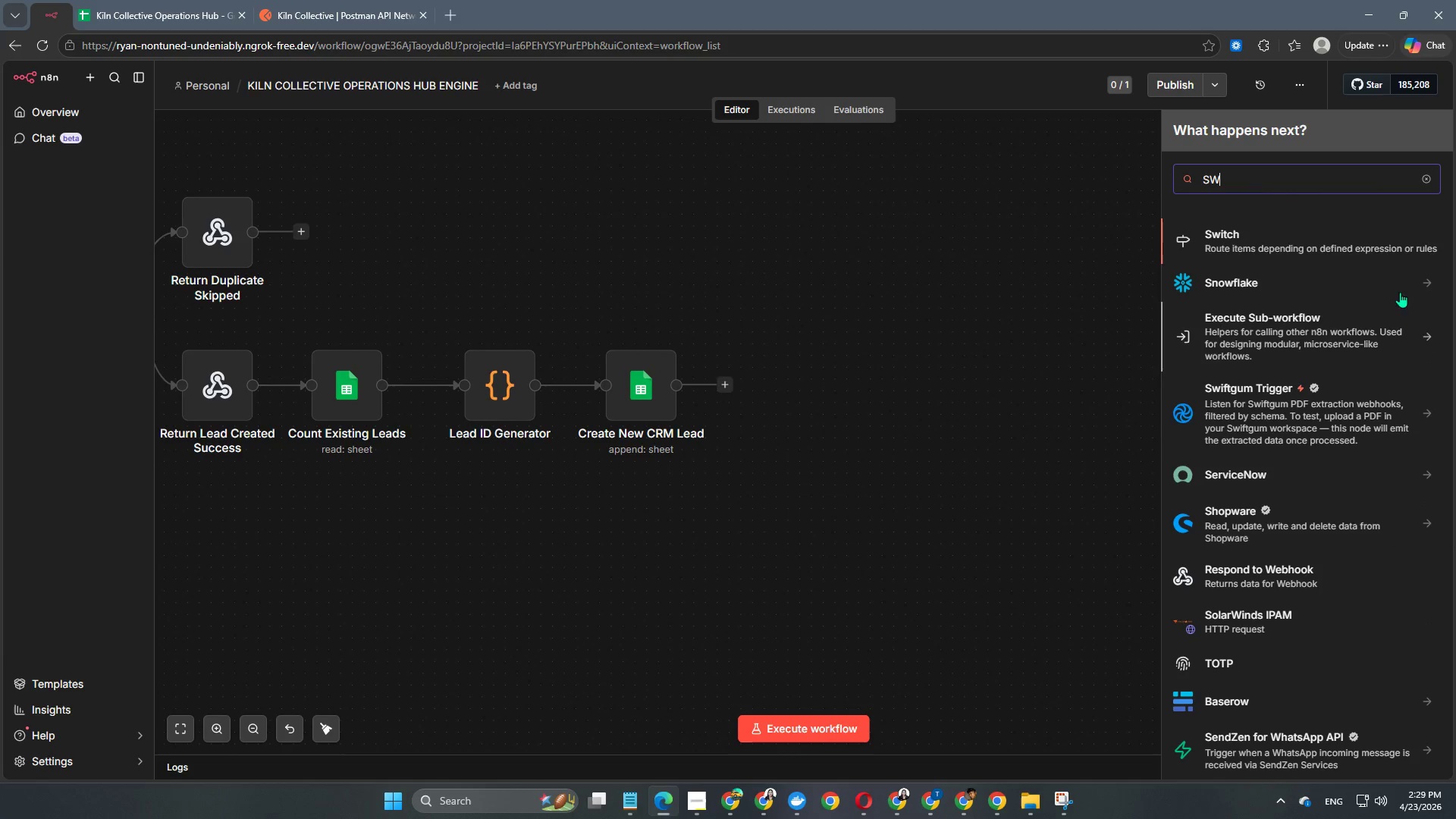 
key(CapsLock)
 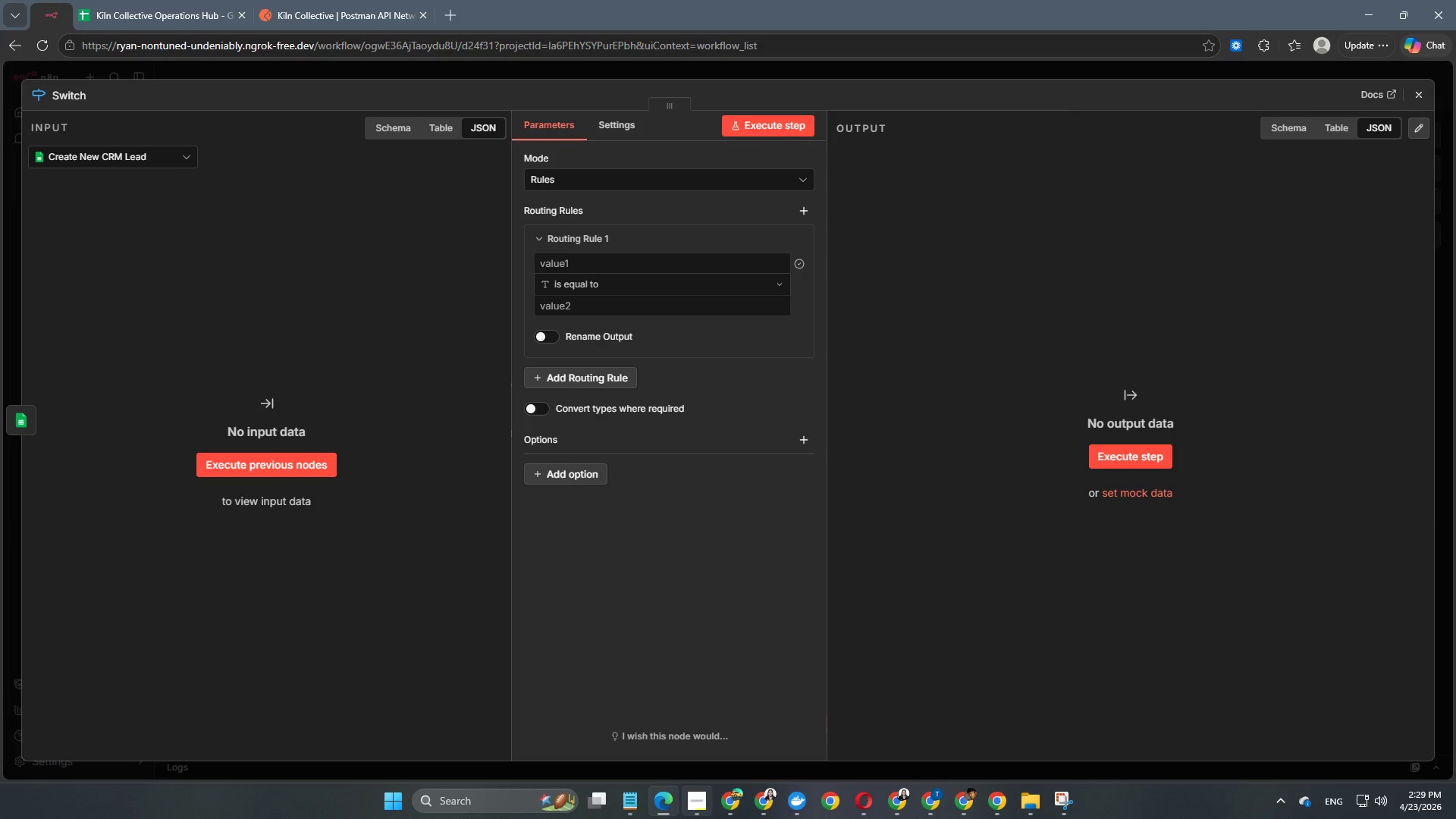 
left_click([686, 814])